 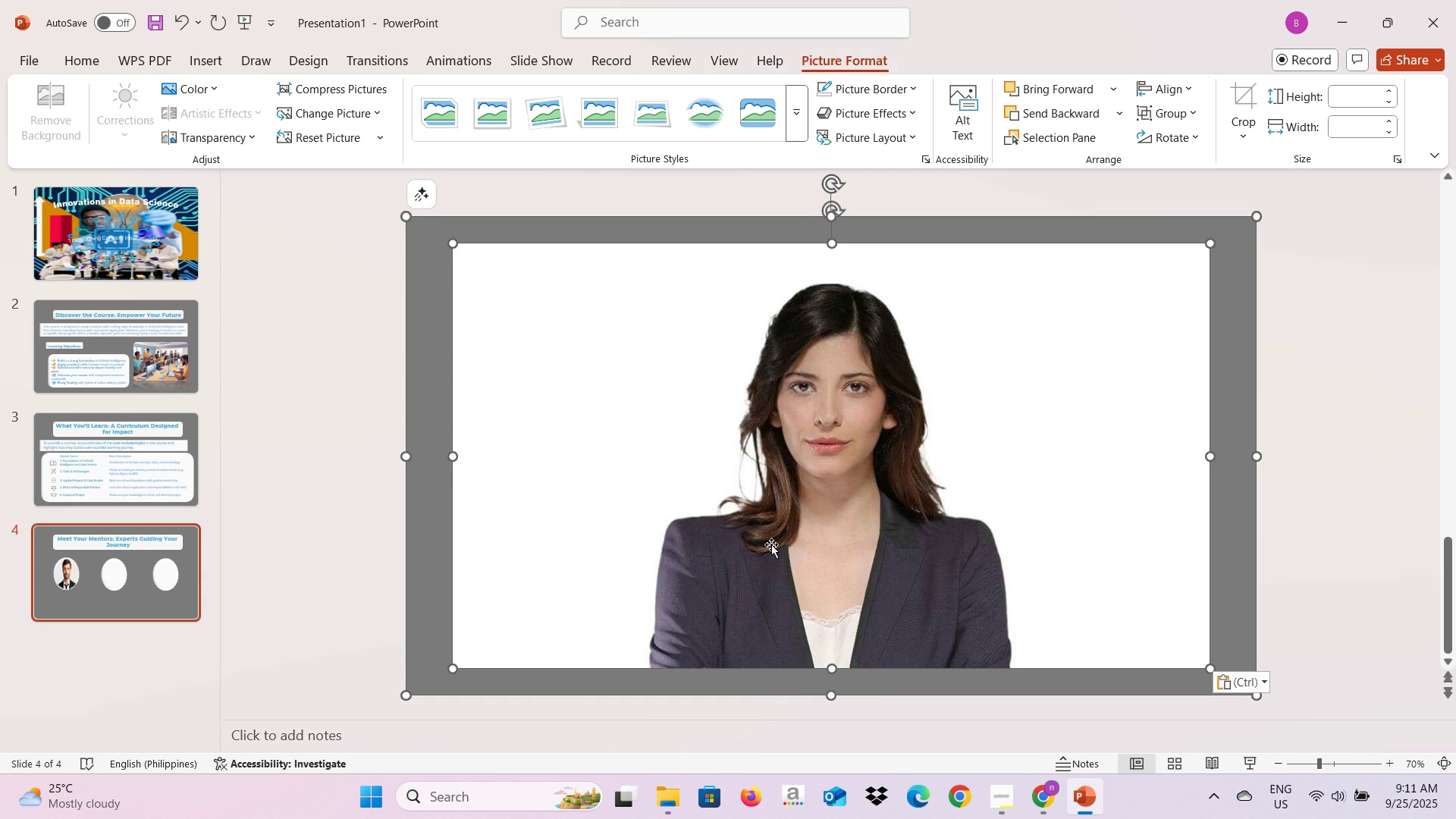 
left_click([708, 117])
 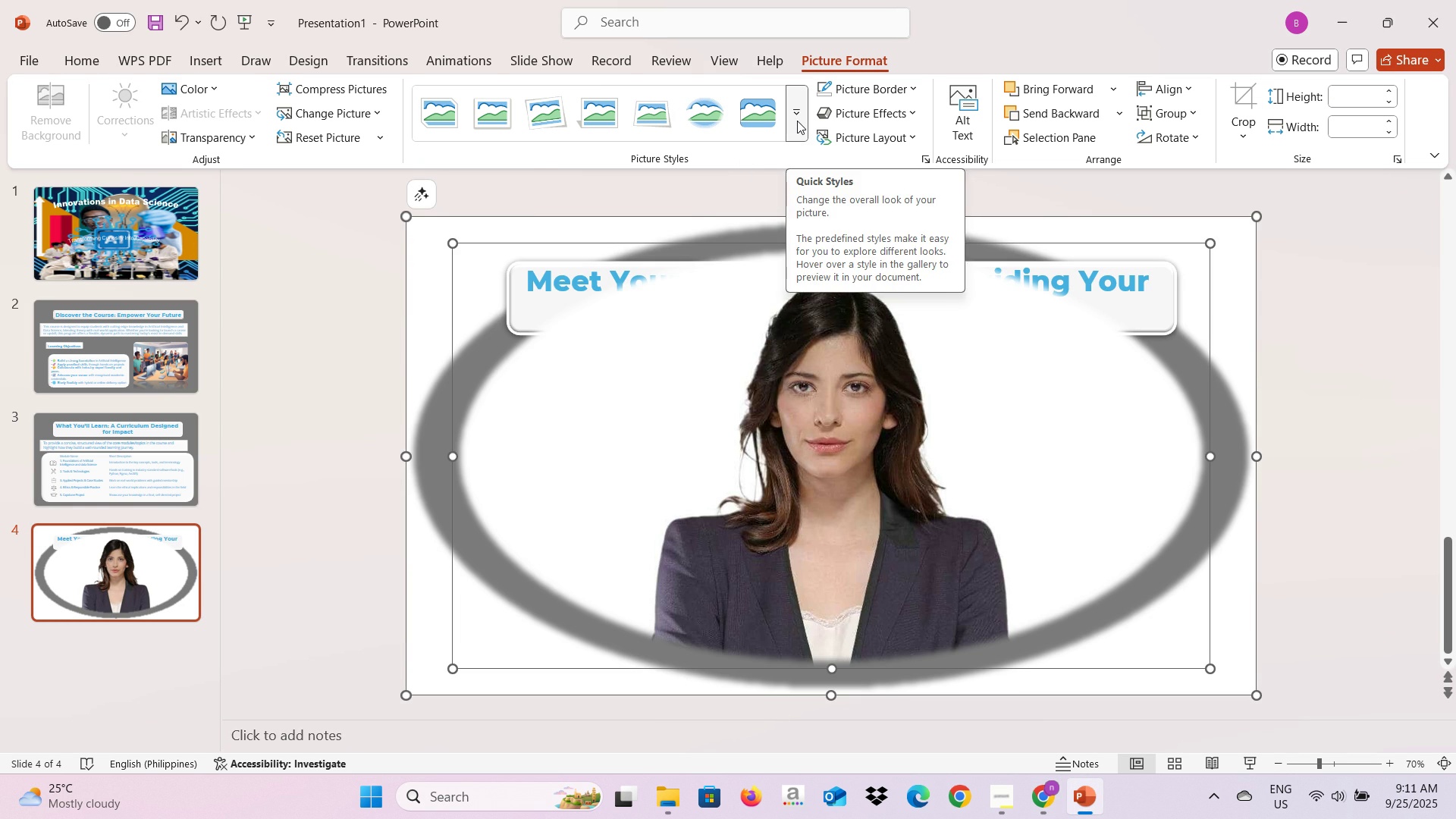 
left_click([797, 121])
 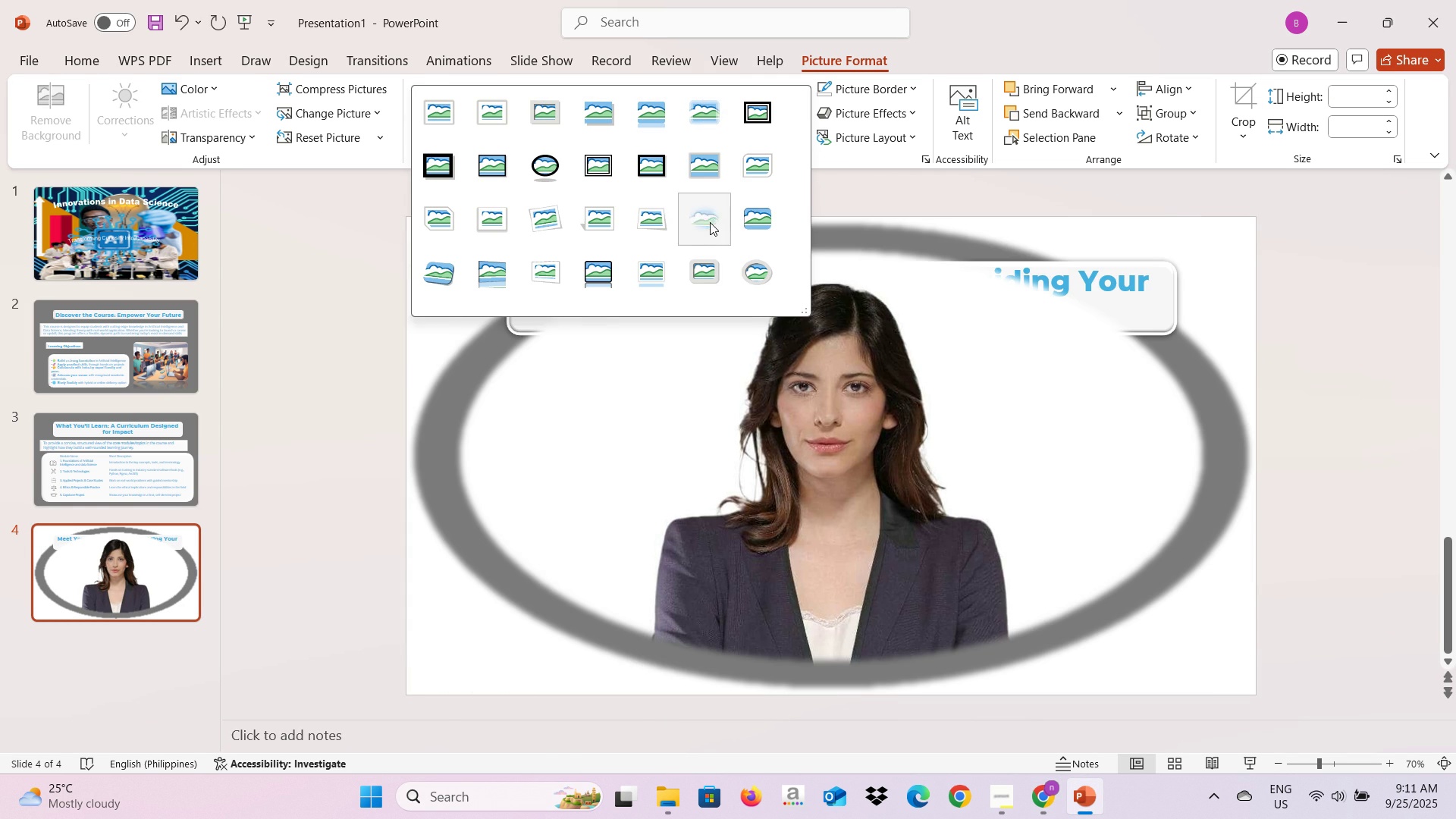 
left_click([710, 222])
 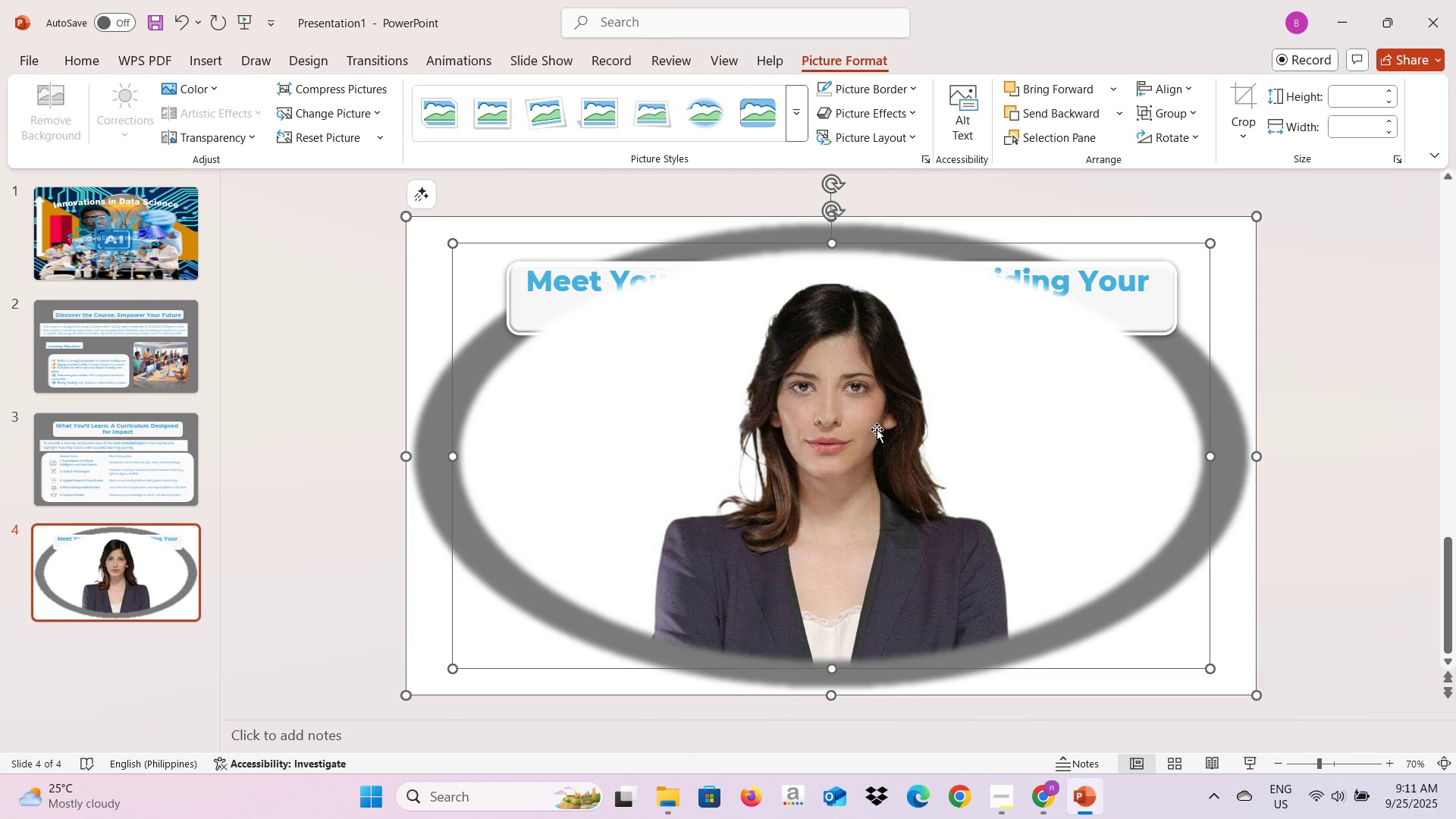 
left_click([877, 430])